 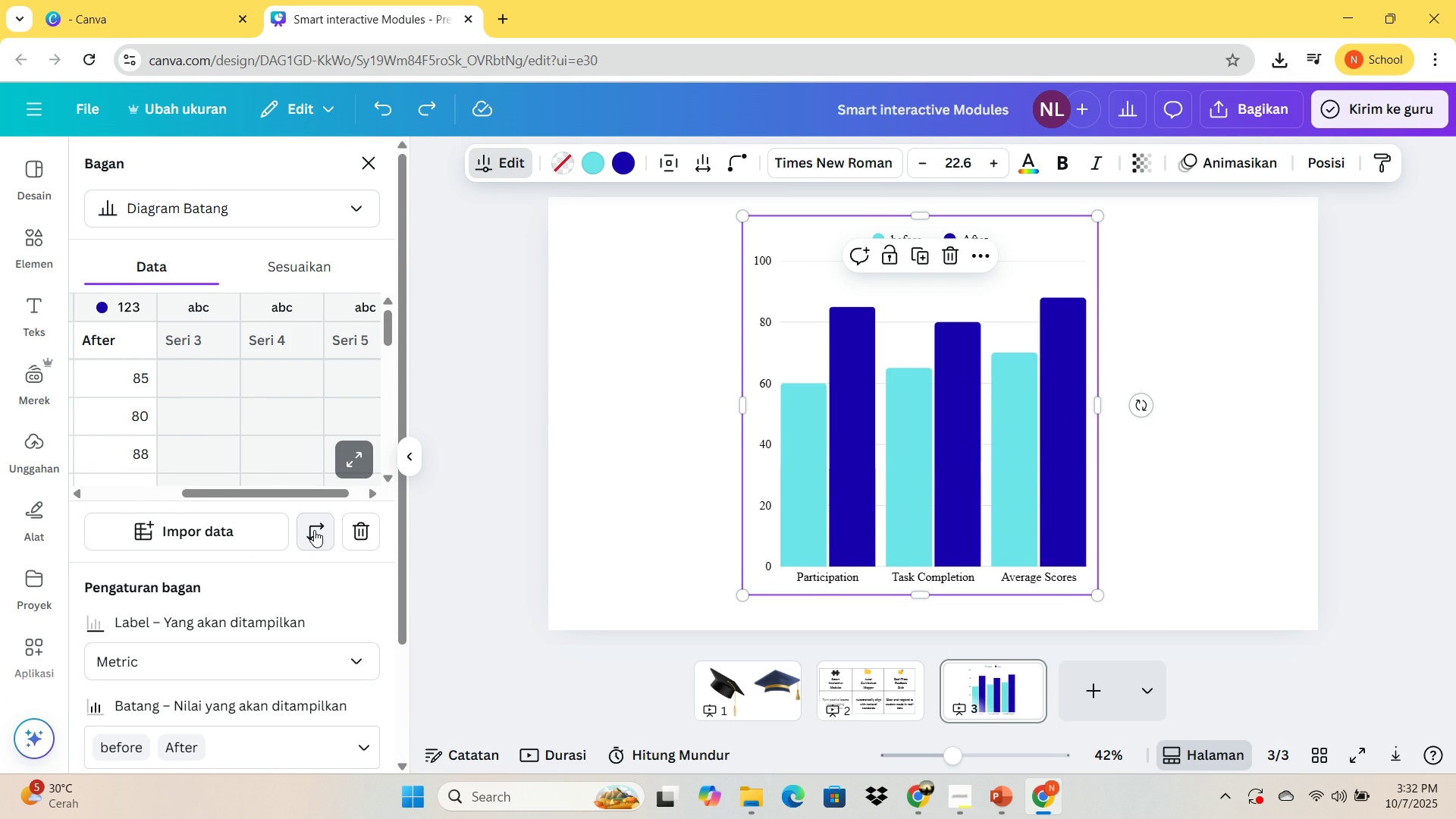 
left_click([307, 535])
 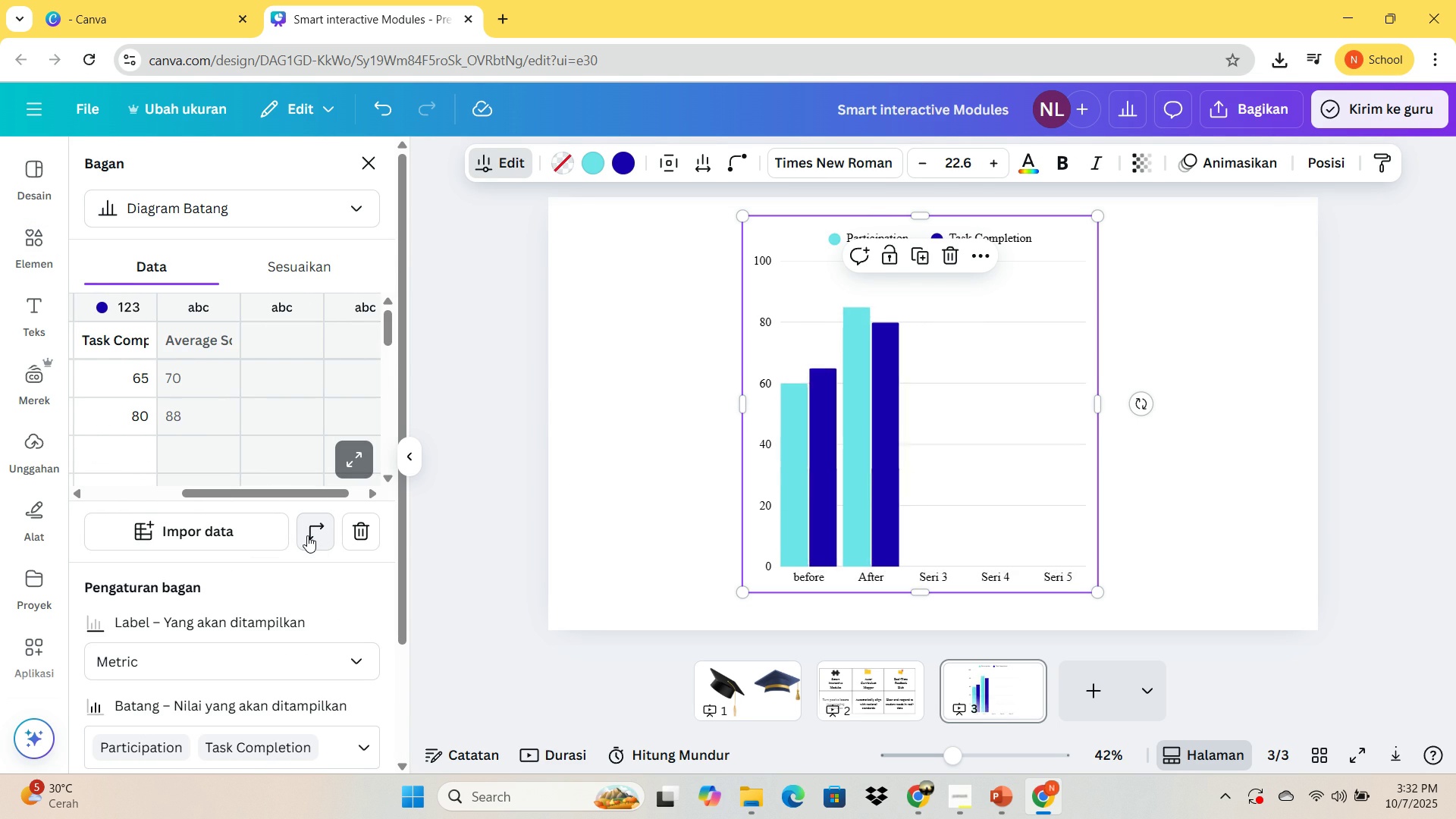 
left_click([307, 535])
 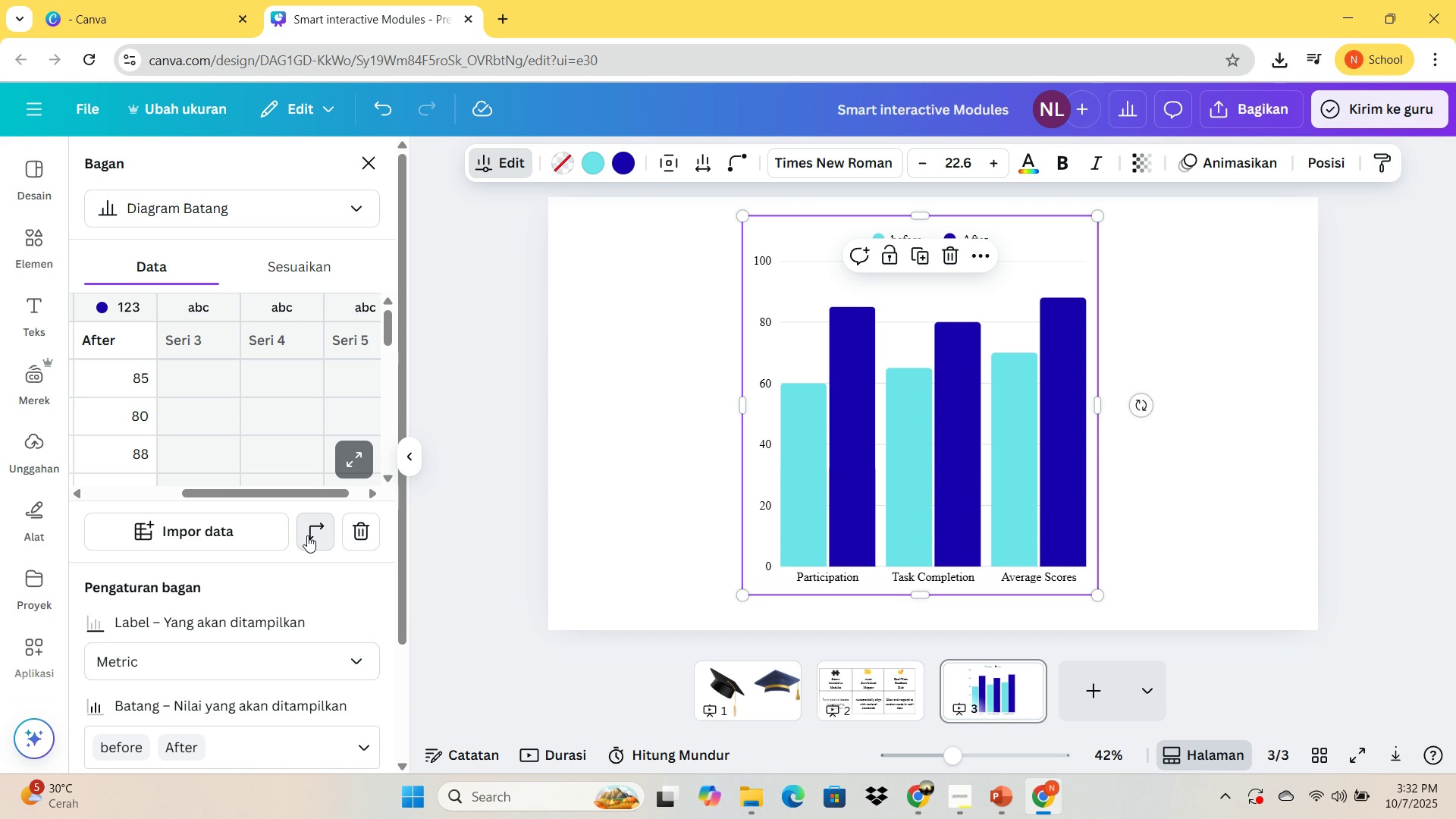 
left_click([307, 535])
 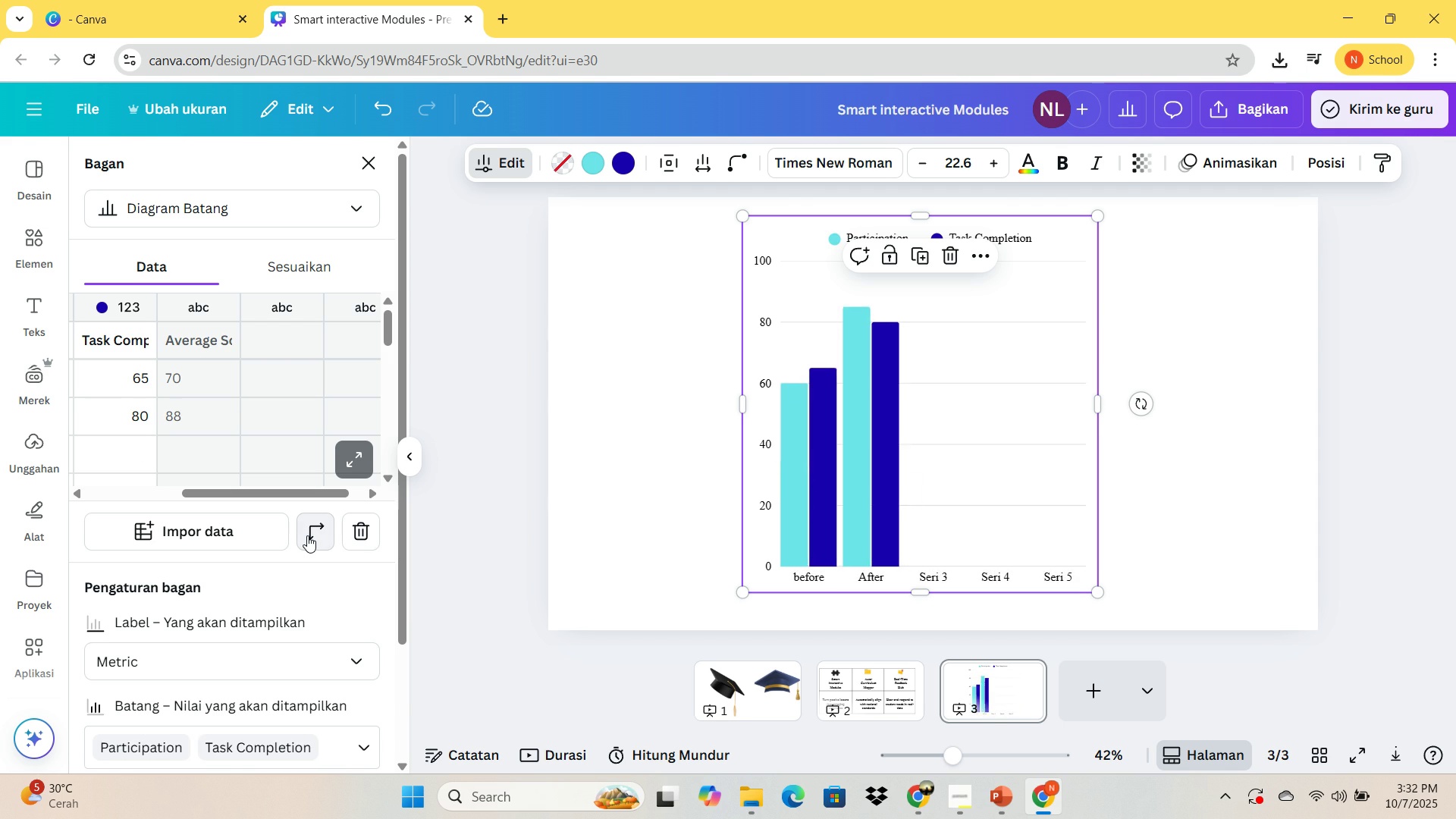 
left_click([307, 535])
 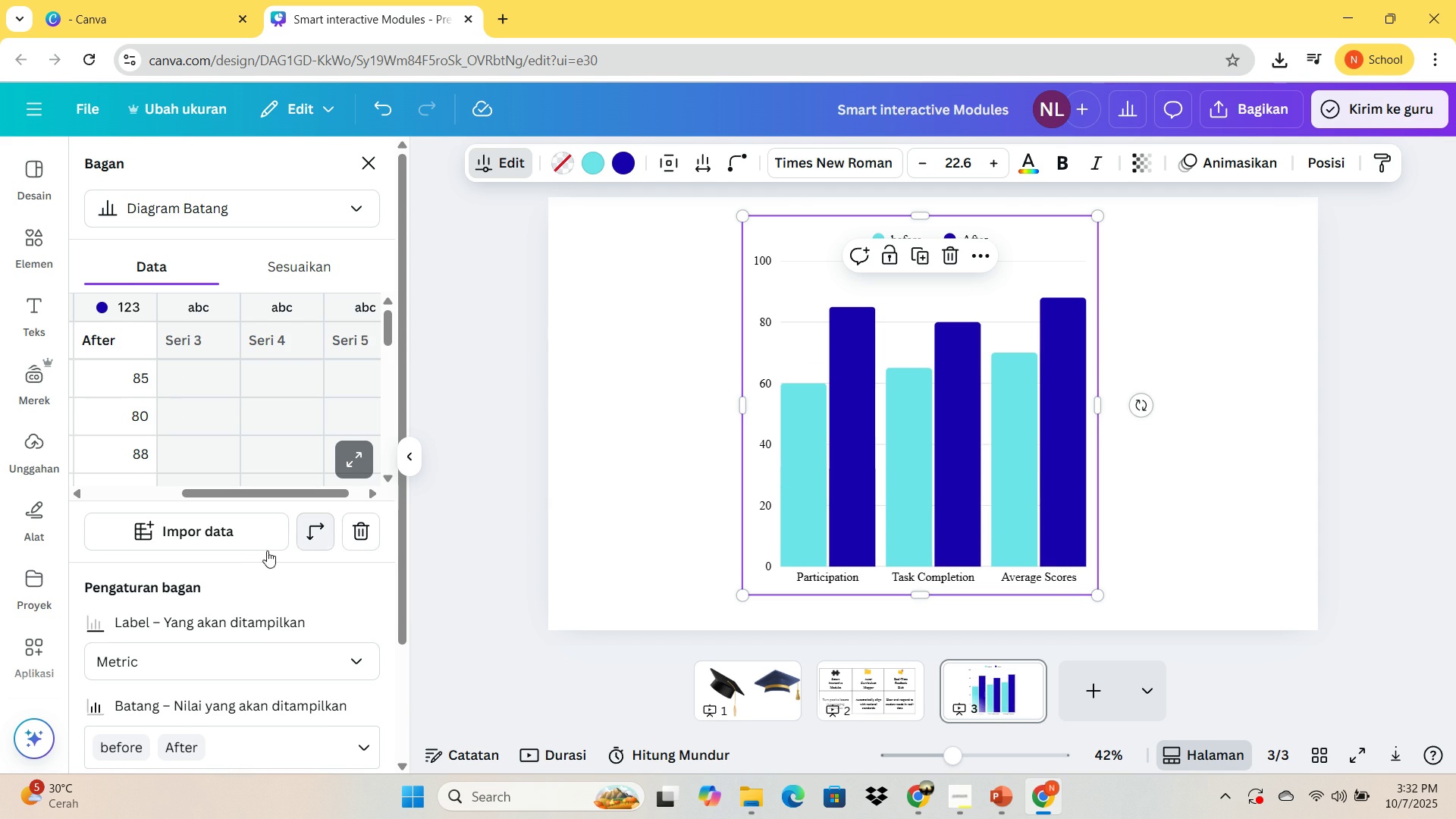 
scroll: coordinate [256, 520], scroll_direction: down, amount: 3.0
 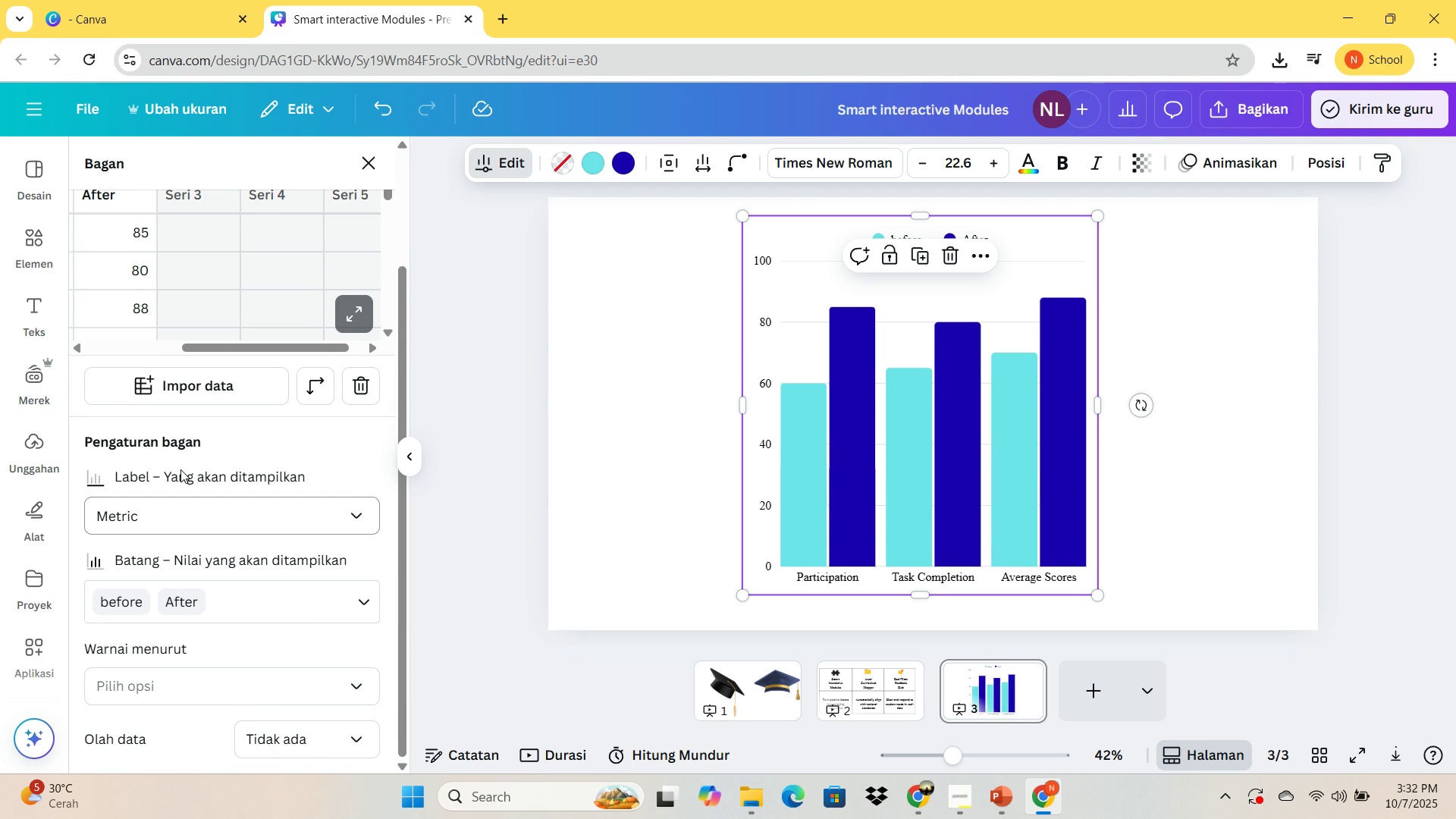 
left_click([180, 469])
 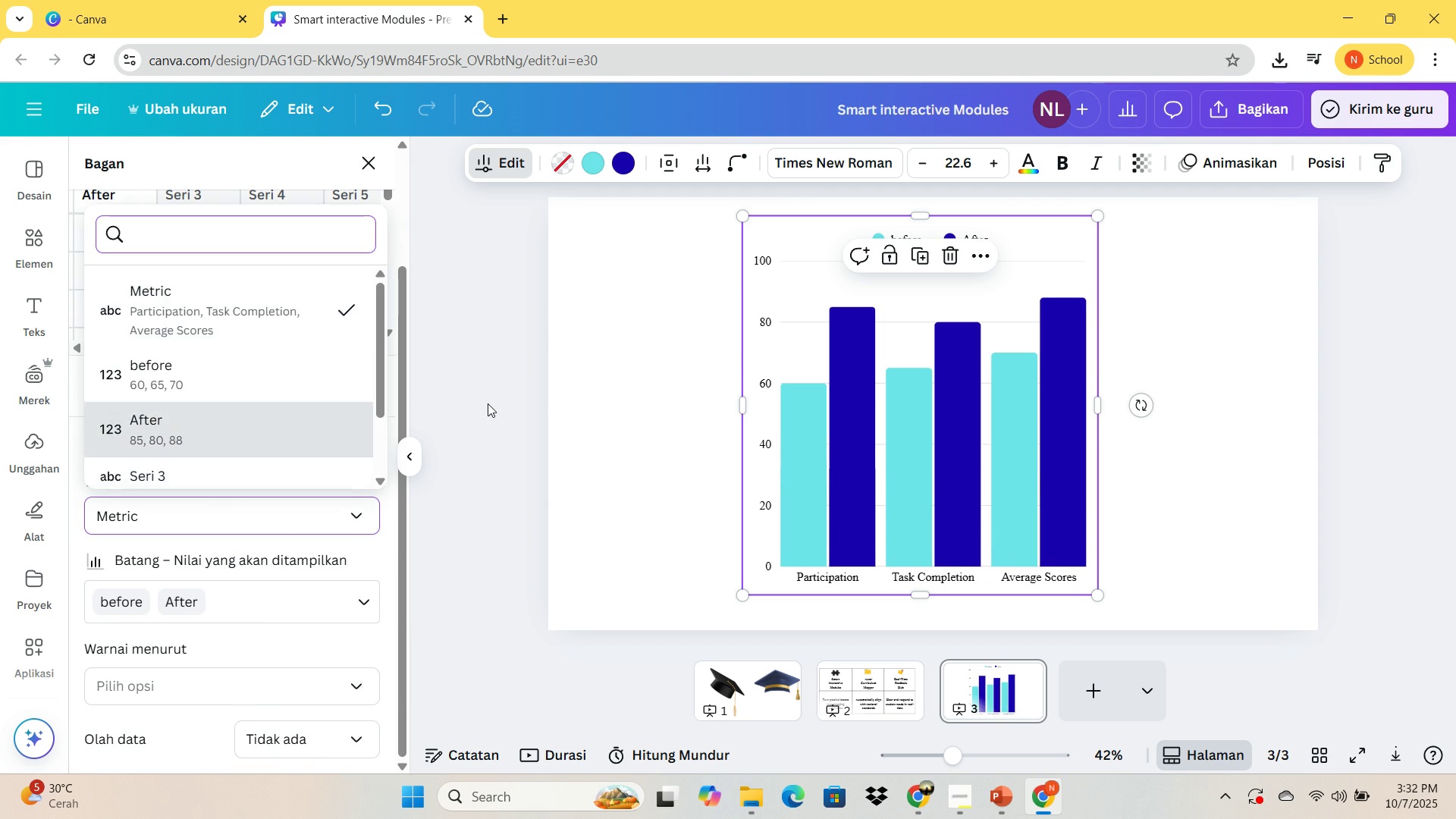 
left_click([488, 403])
 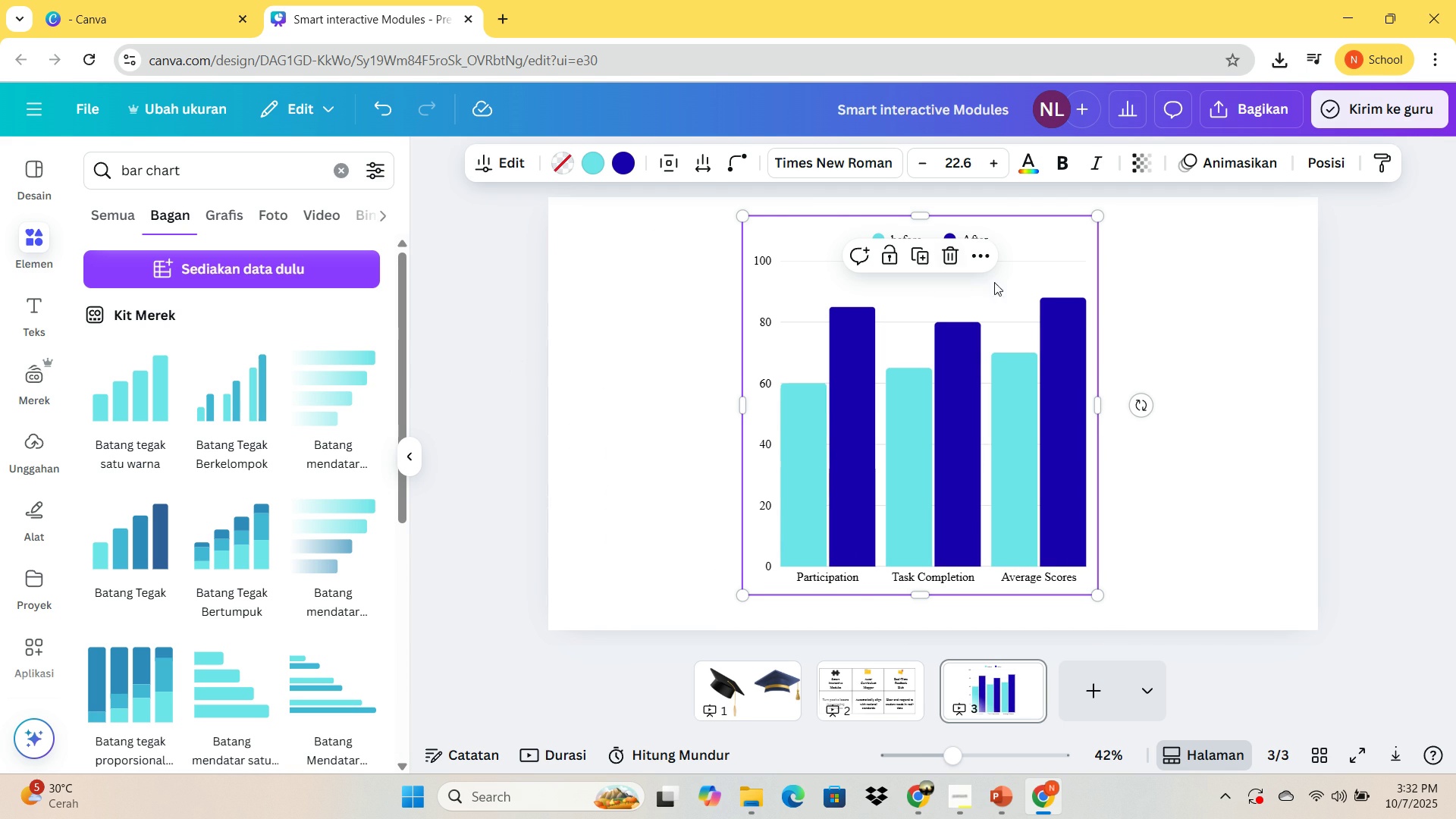 
mouse_move([1145, 297])
 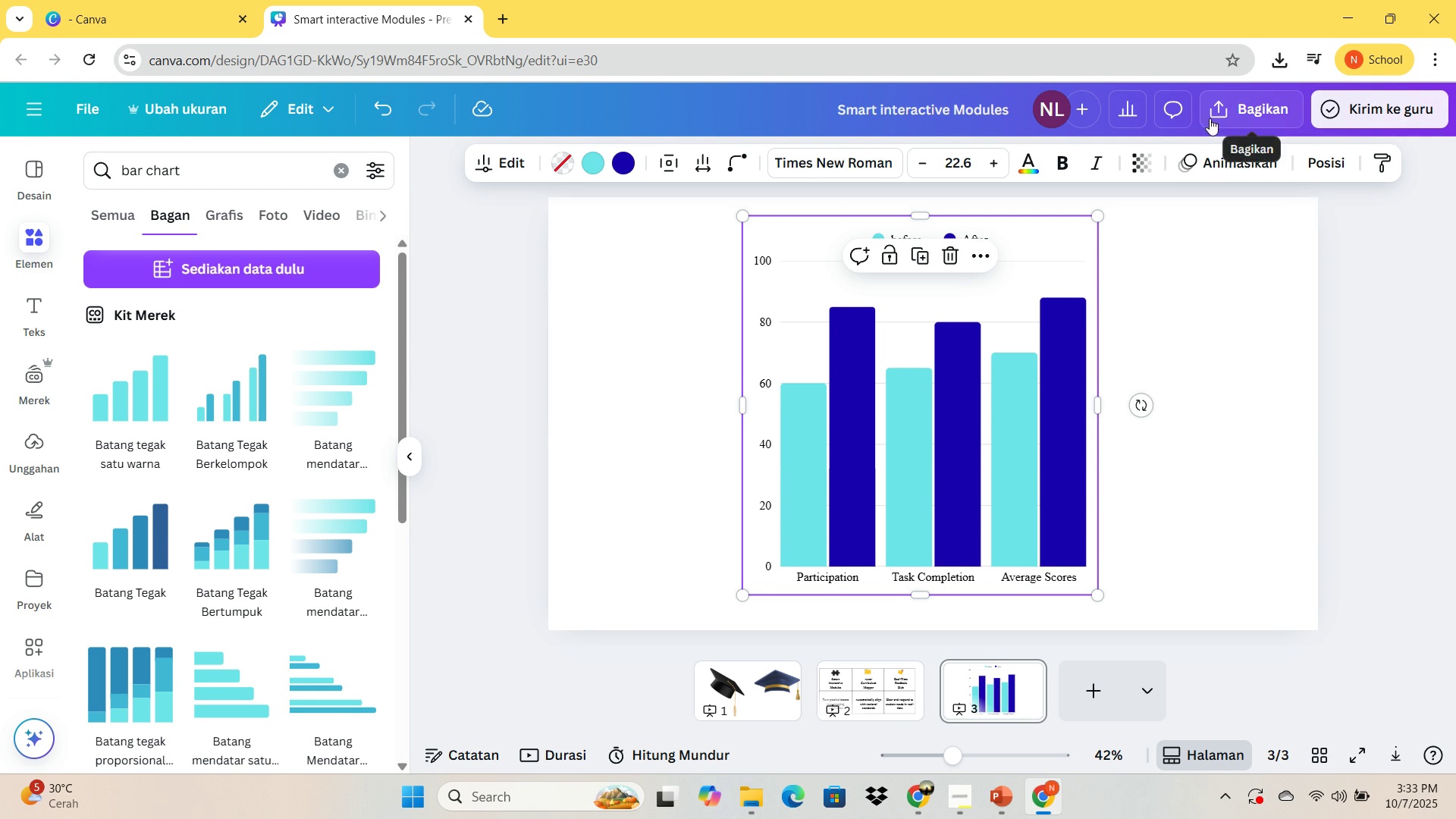 
left_click([1209, 118])
 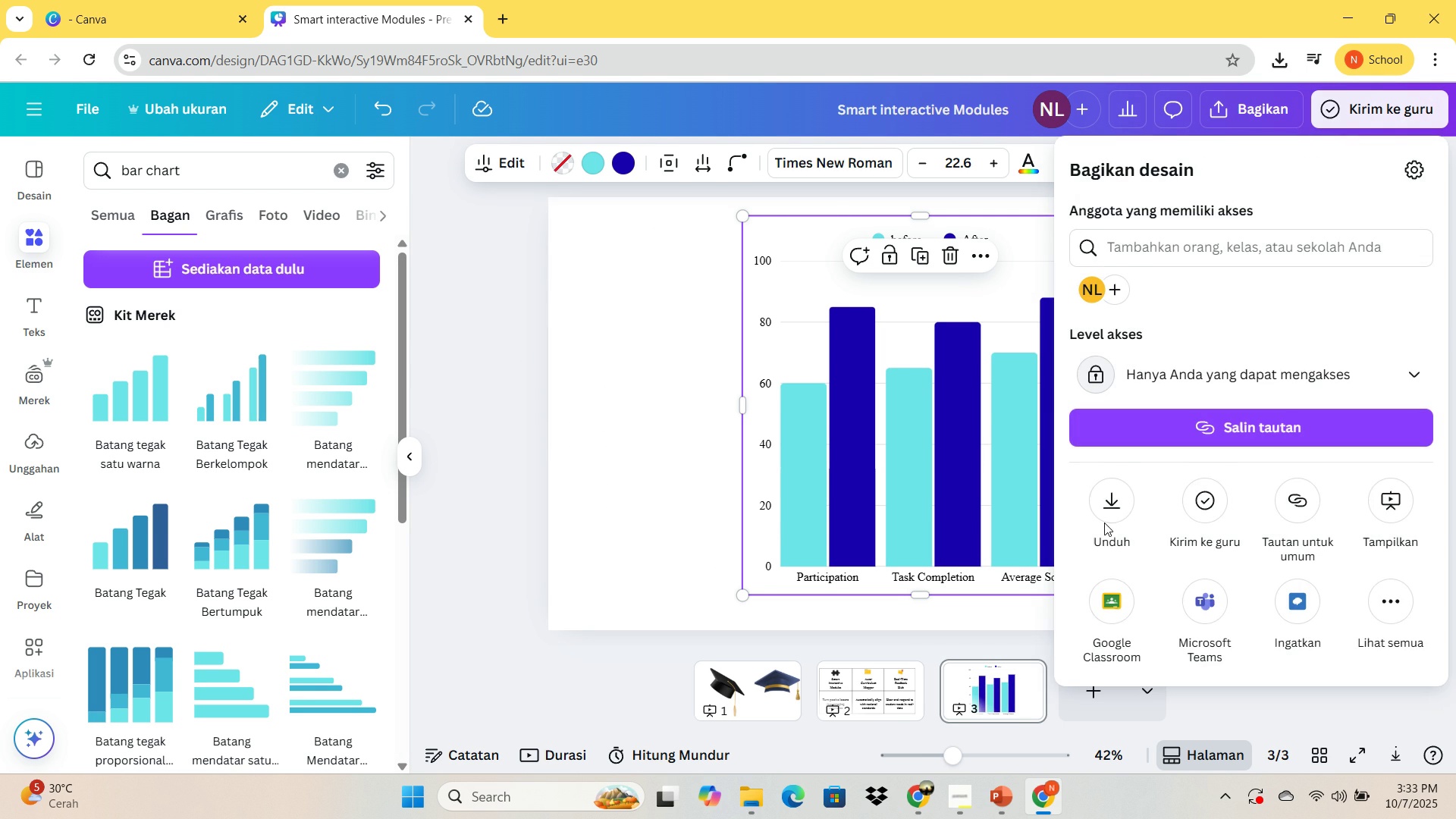 
double_click([1106, 518])
 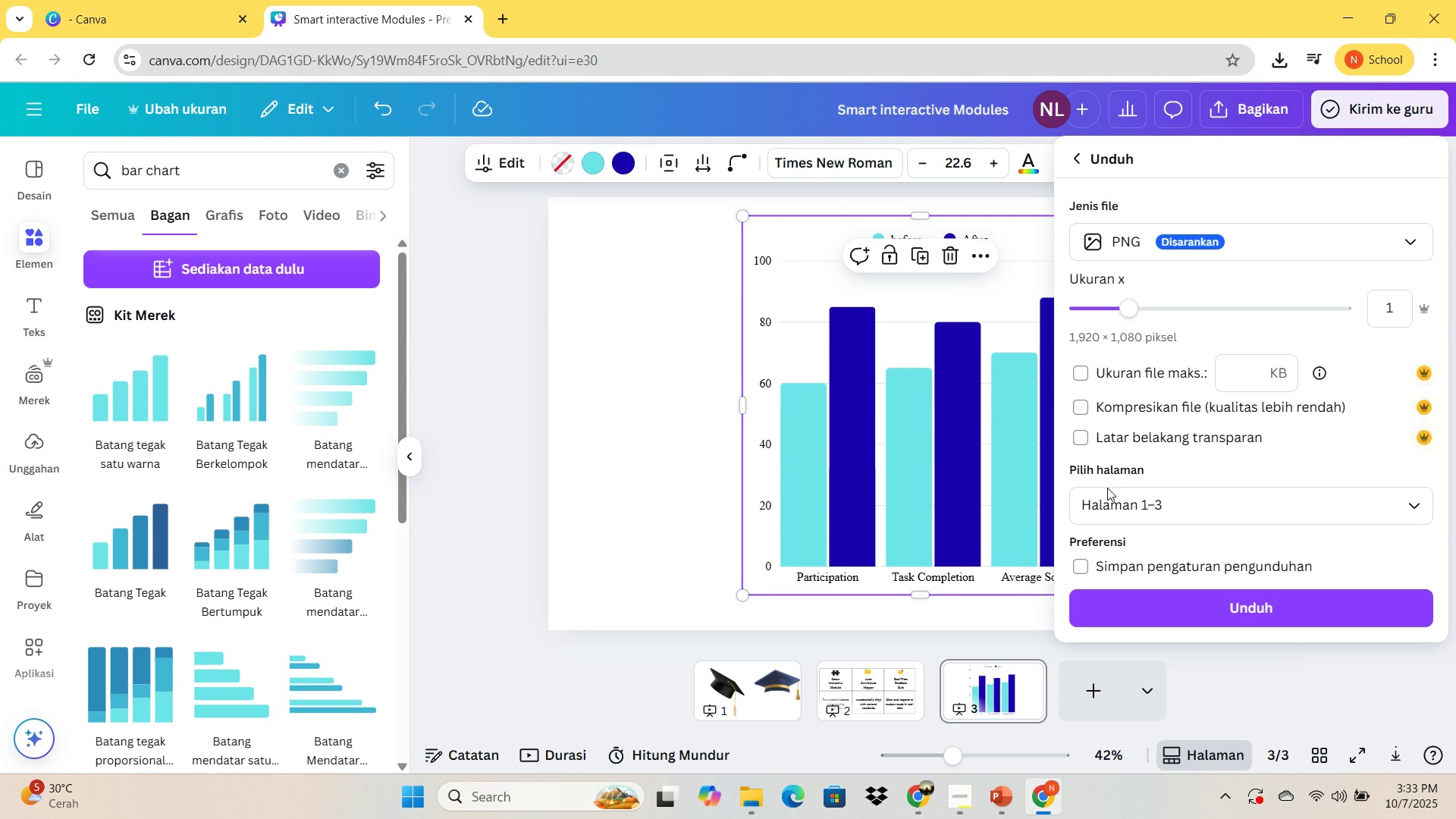 
left_click([1114, 500])
 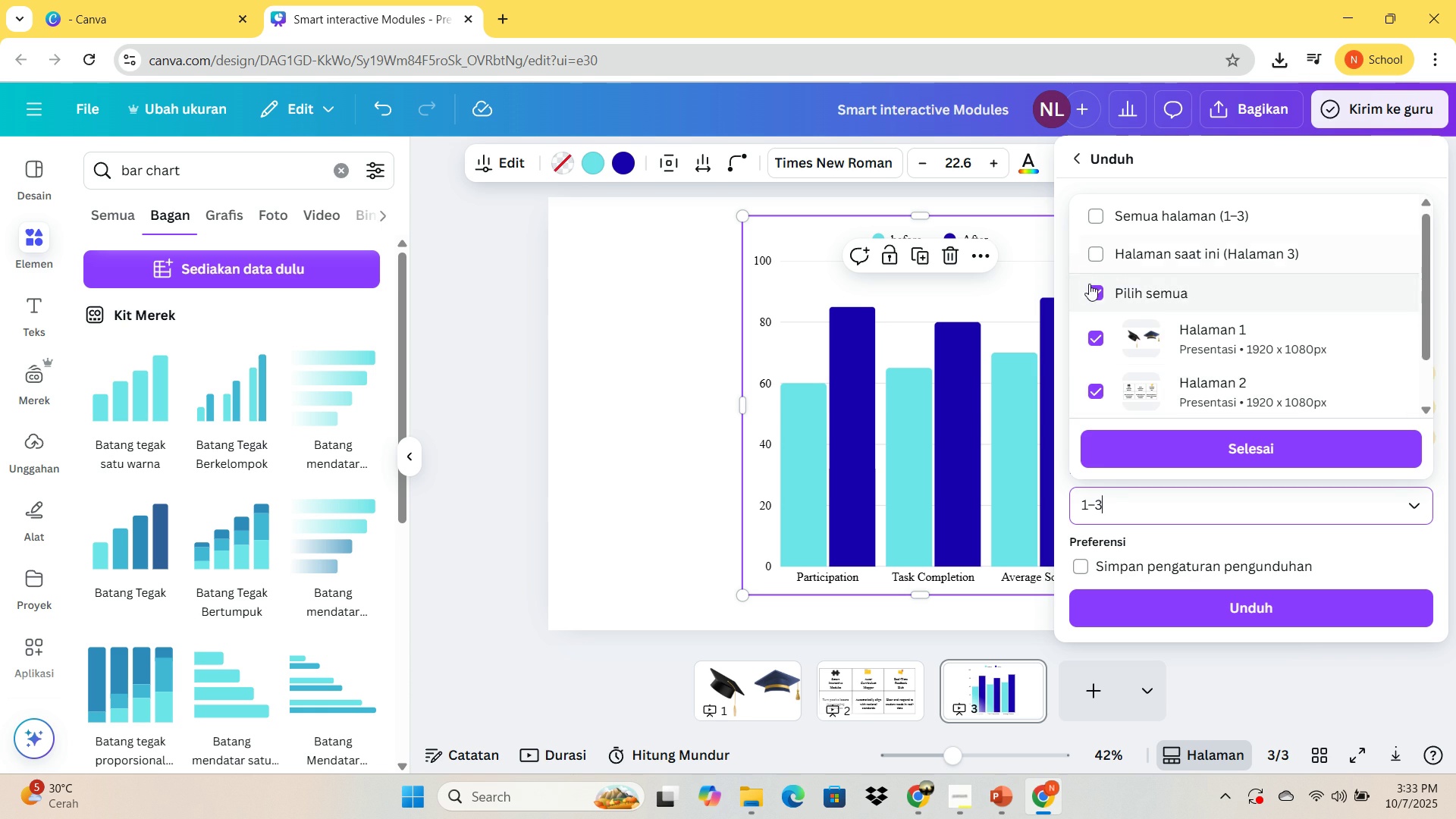 
left_click([1092, 286])
 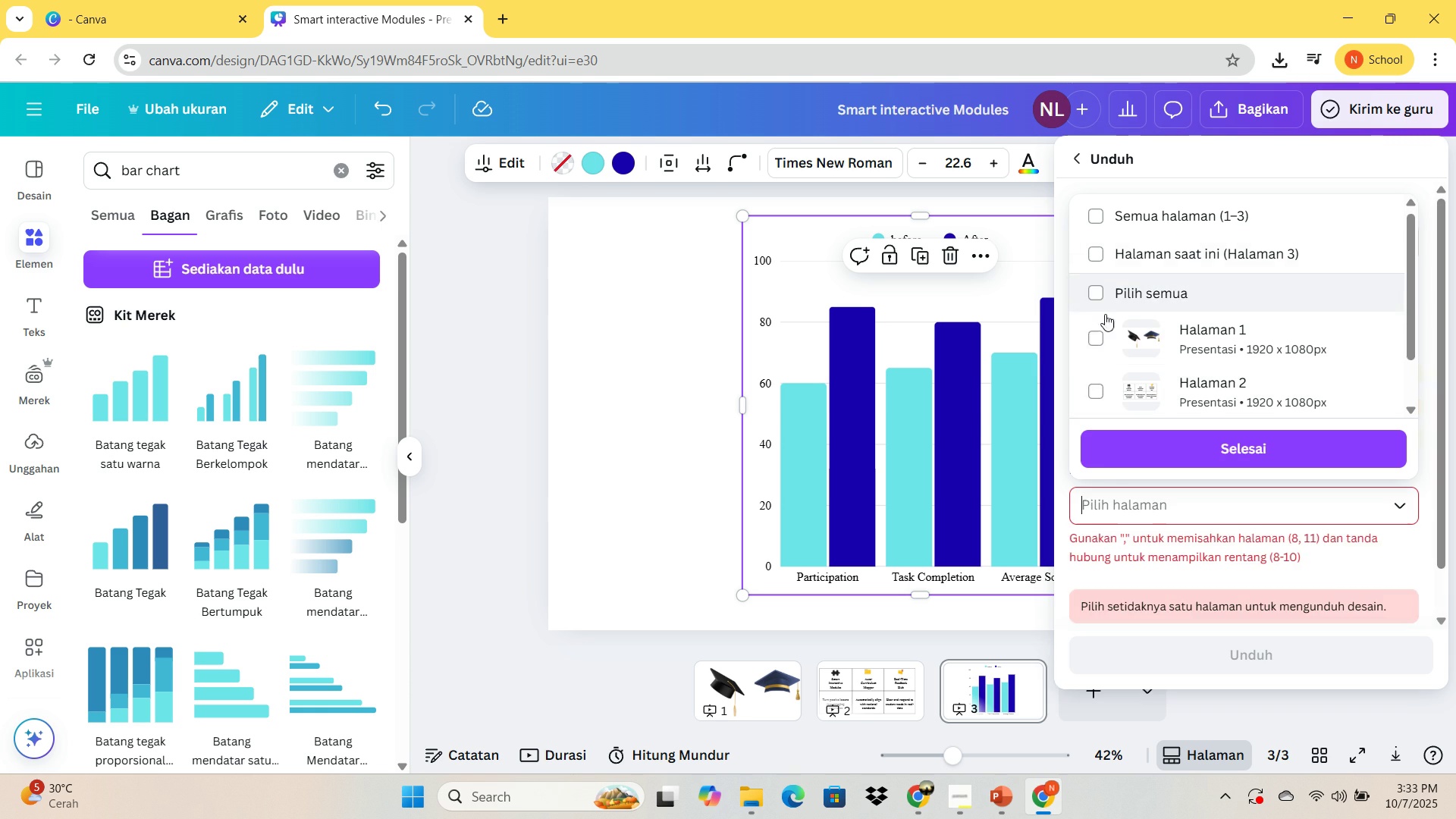 
scroll: coordinate [1108, 336], scroll_direction: down, amount: 4.0
 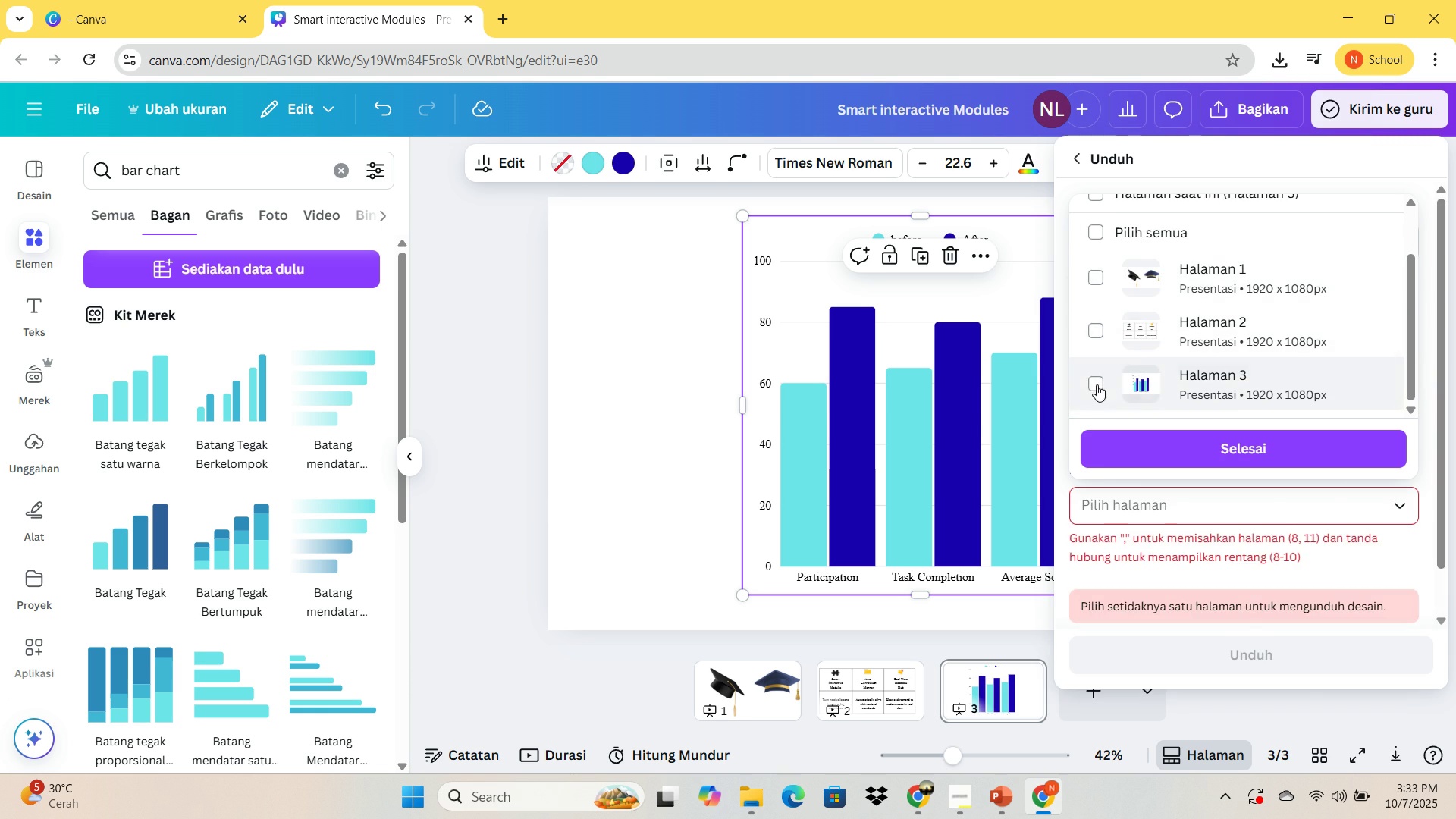 
left_click([1097, 384])
 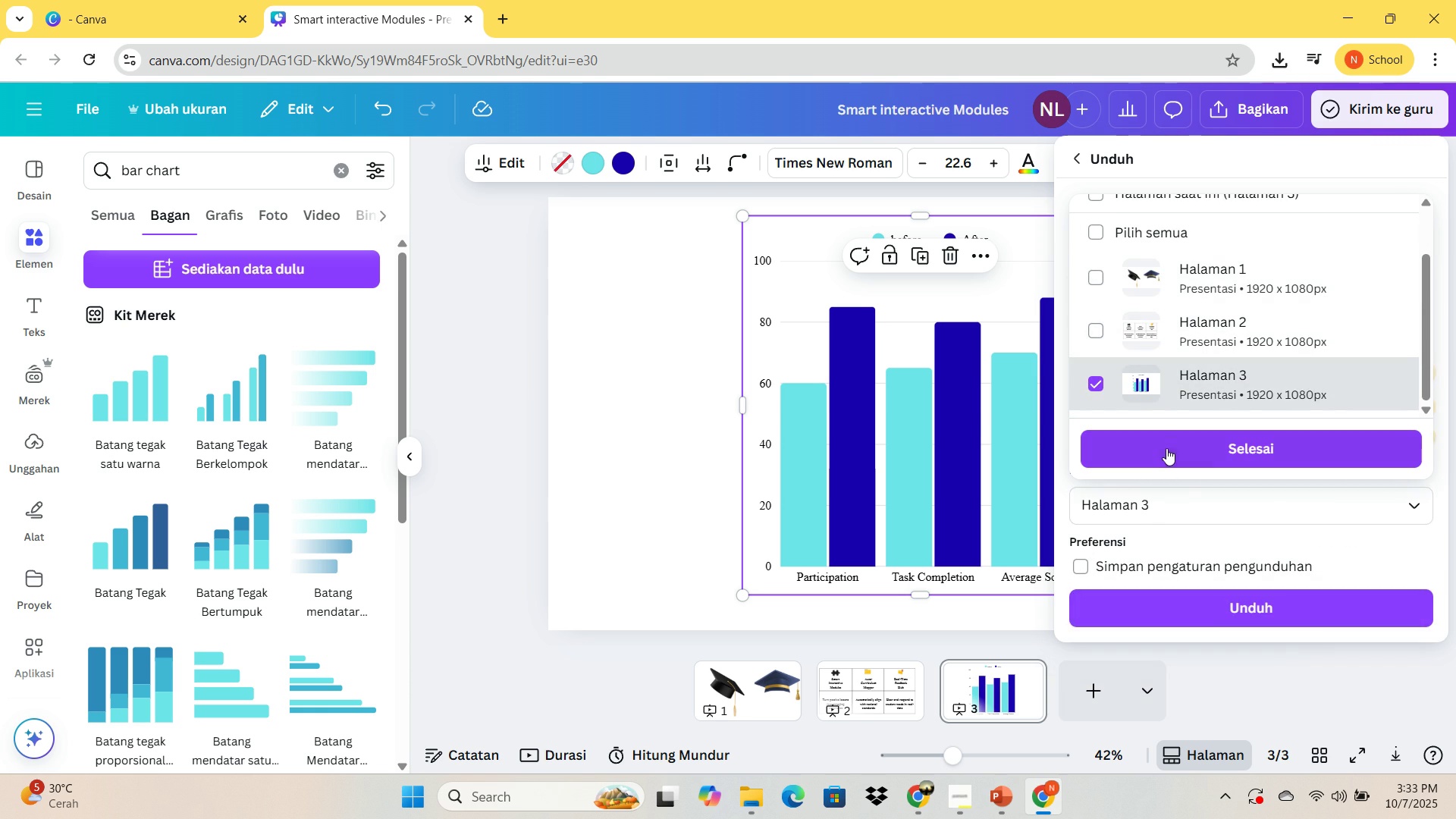 
left_click([1166, 440])
 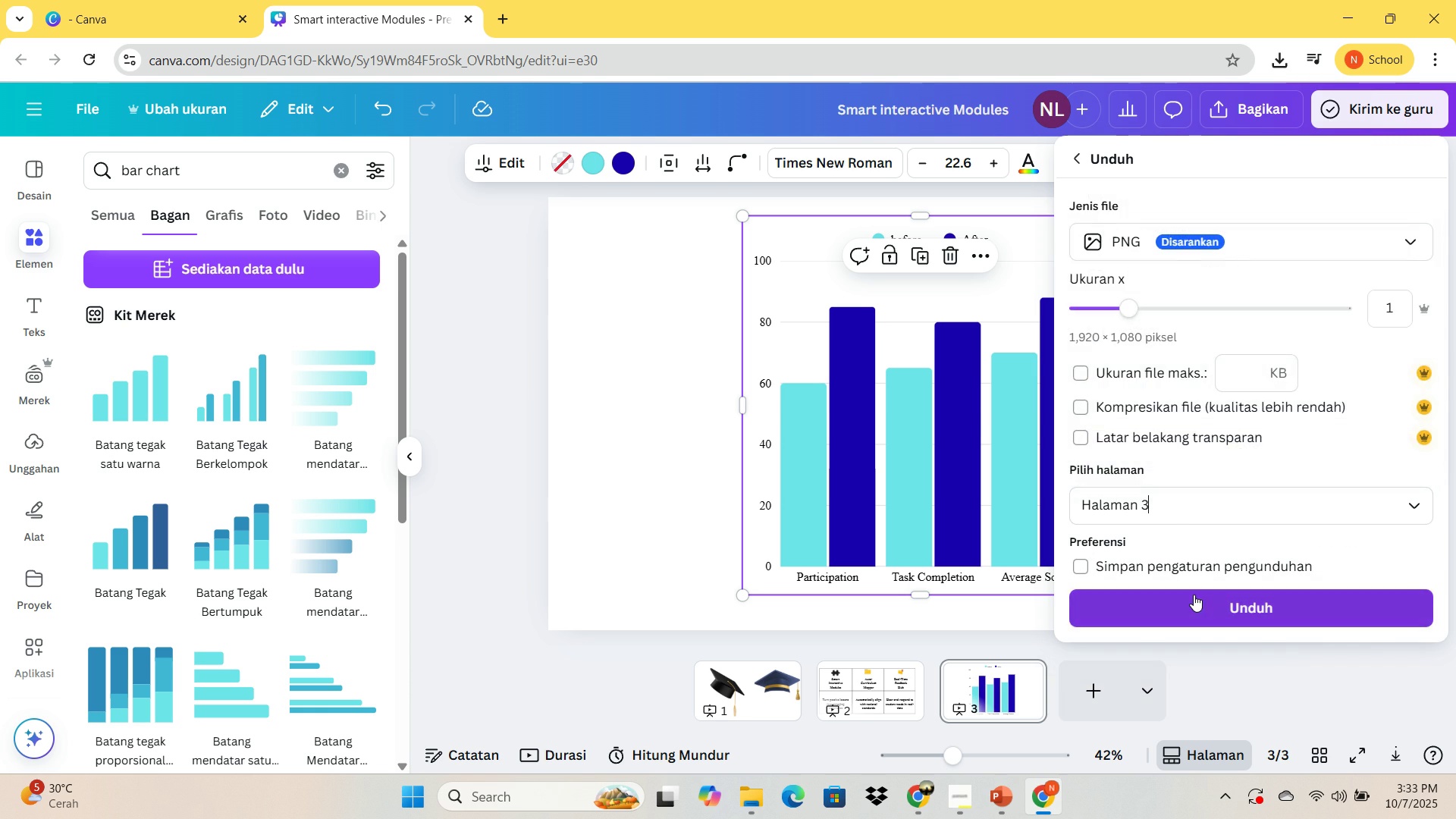 
left_click([1194, 595])
 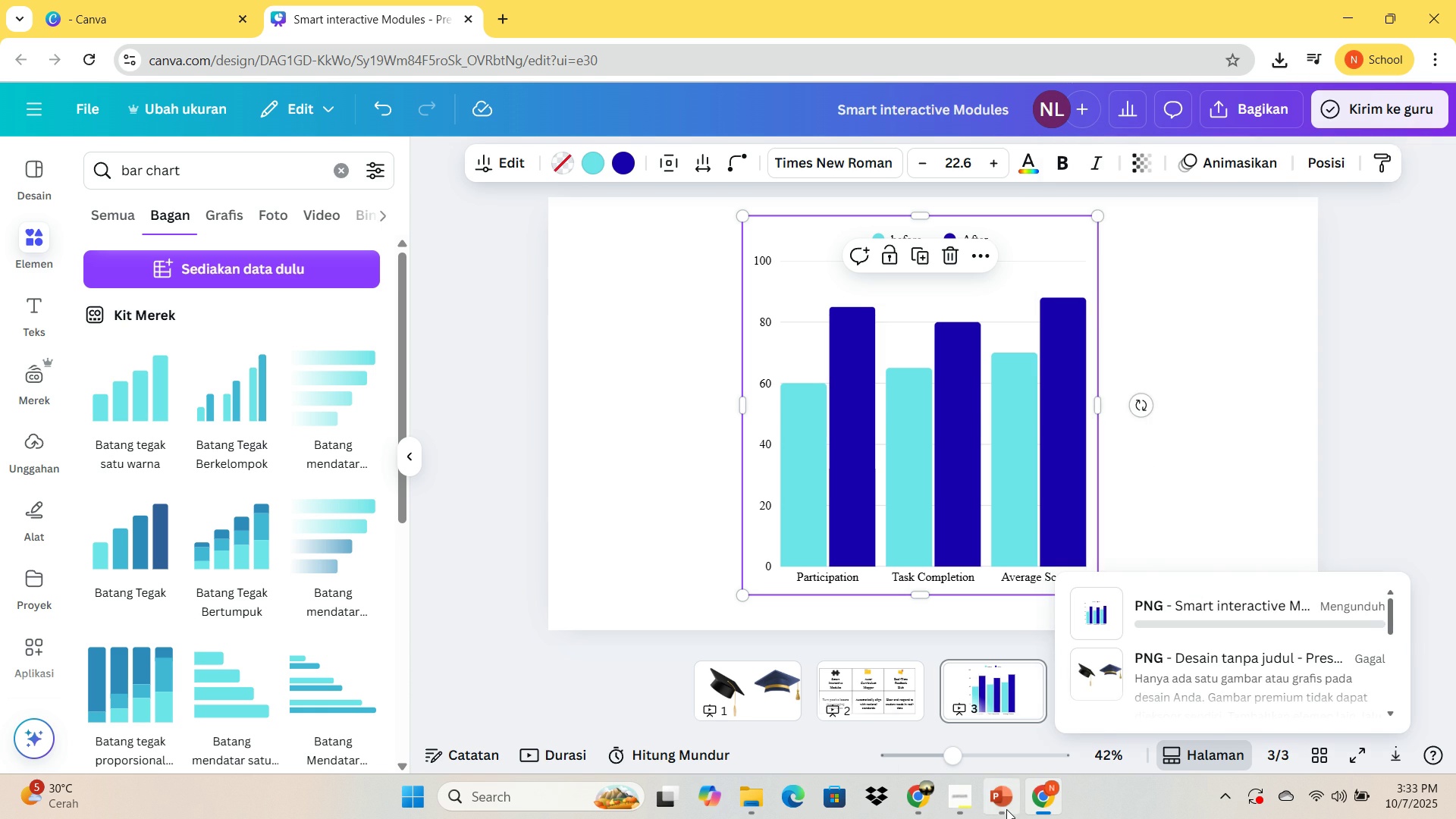 
double_click([1006, 809])
 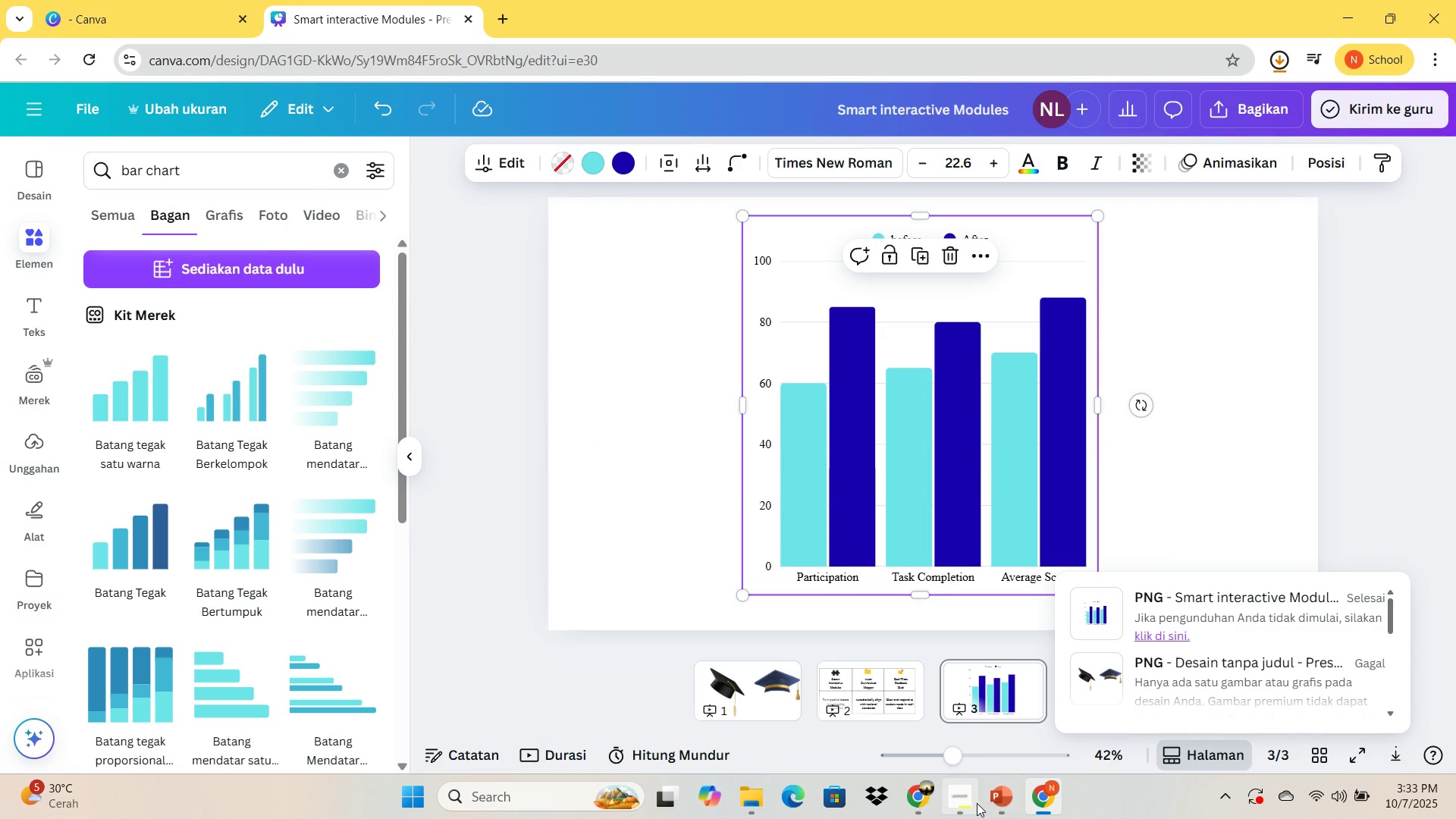 
left_click([998, 800])
 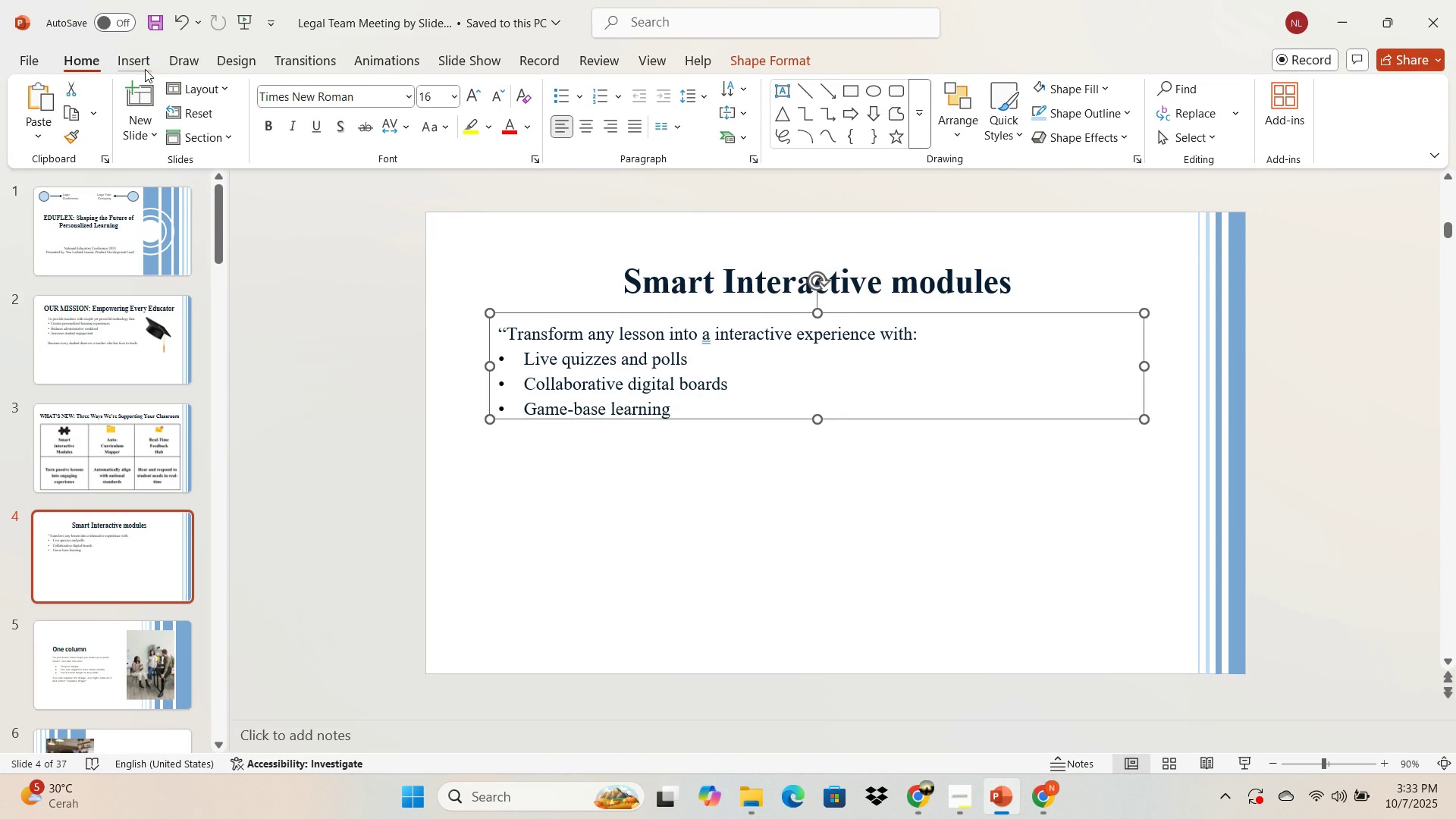 
double_click([167, 103])
 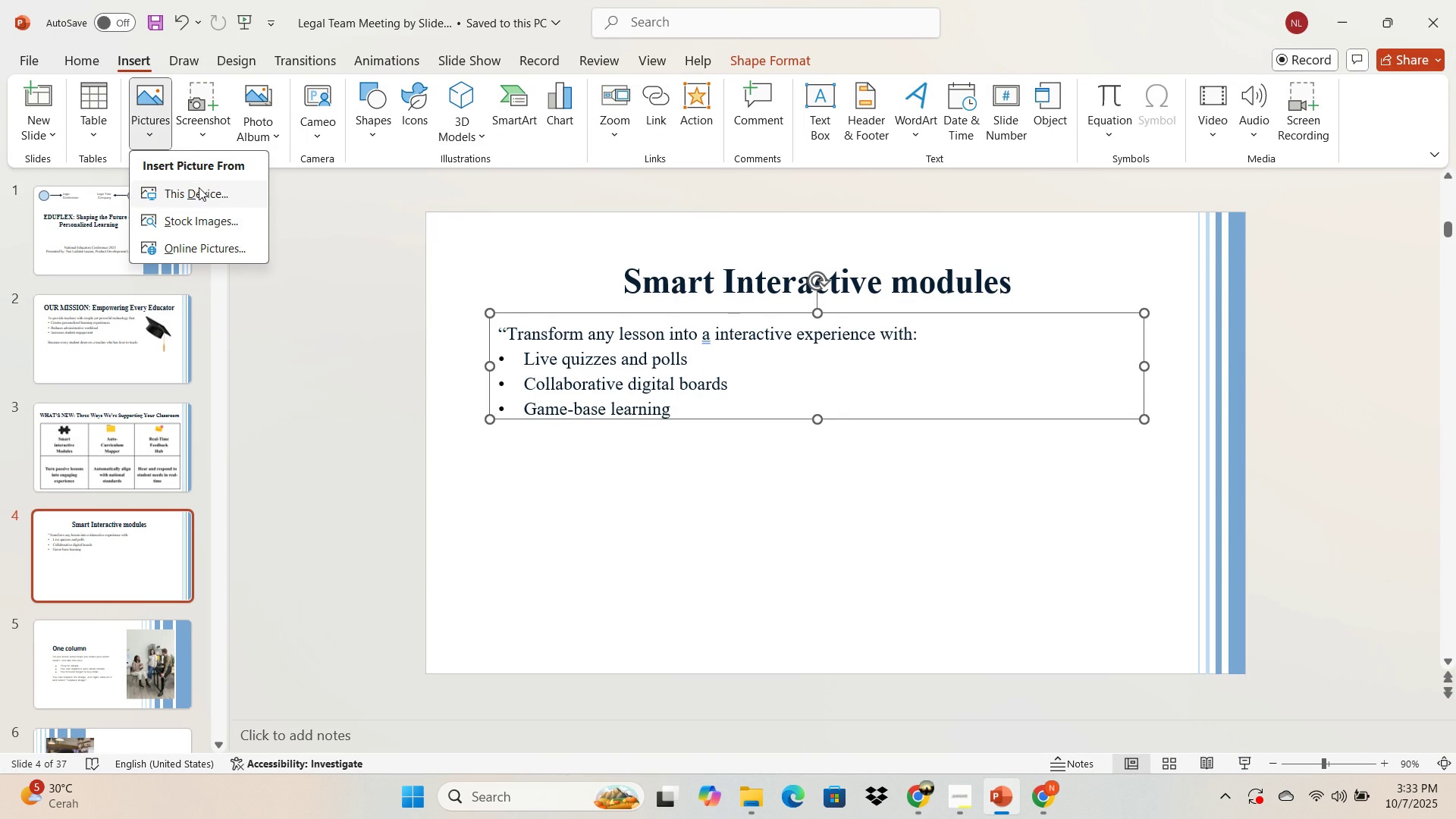 
left_click([199, 187])
 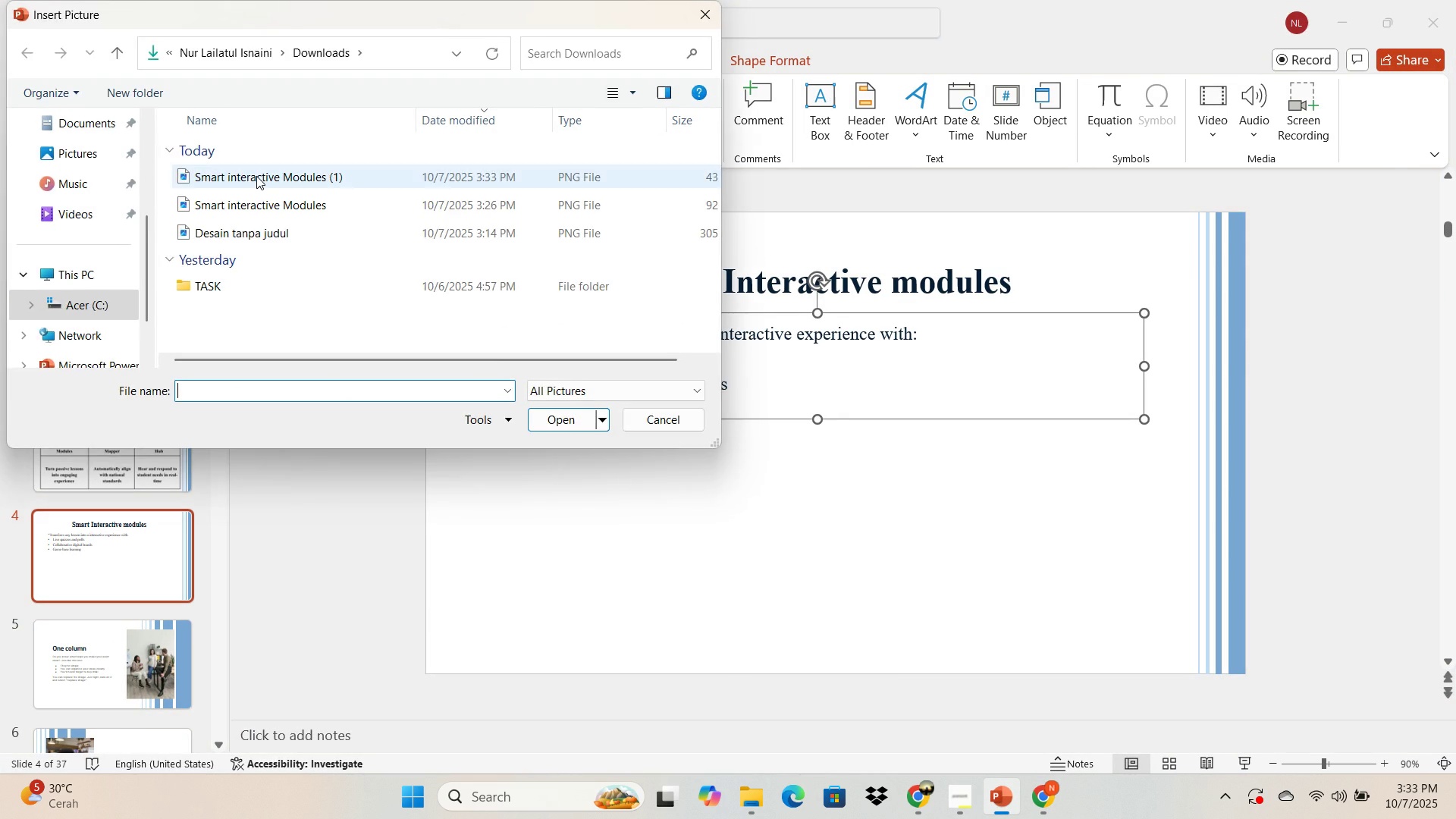 
double_click([256, 176])